 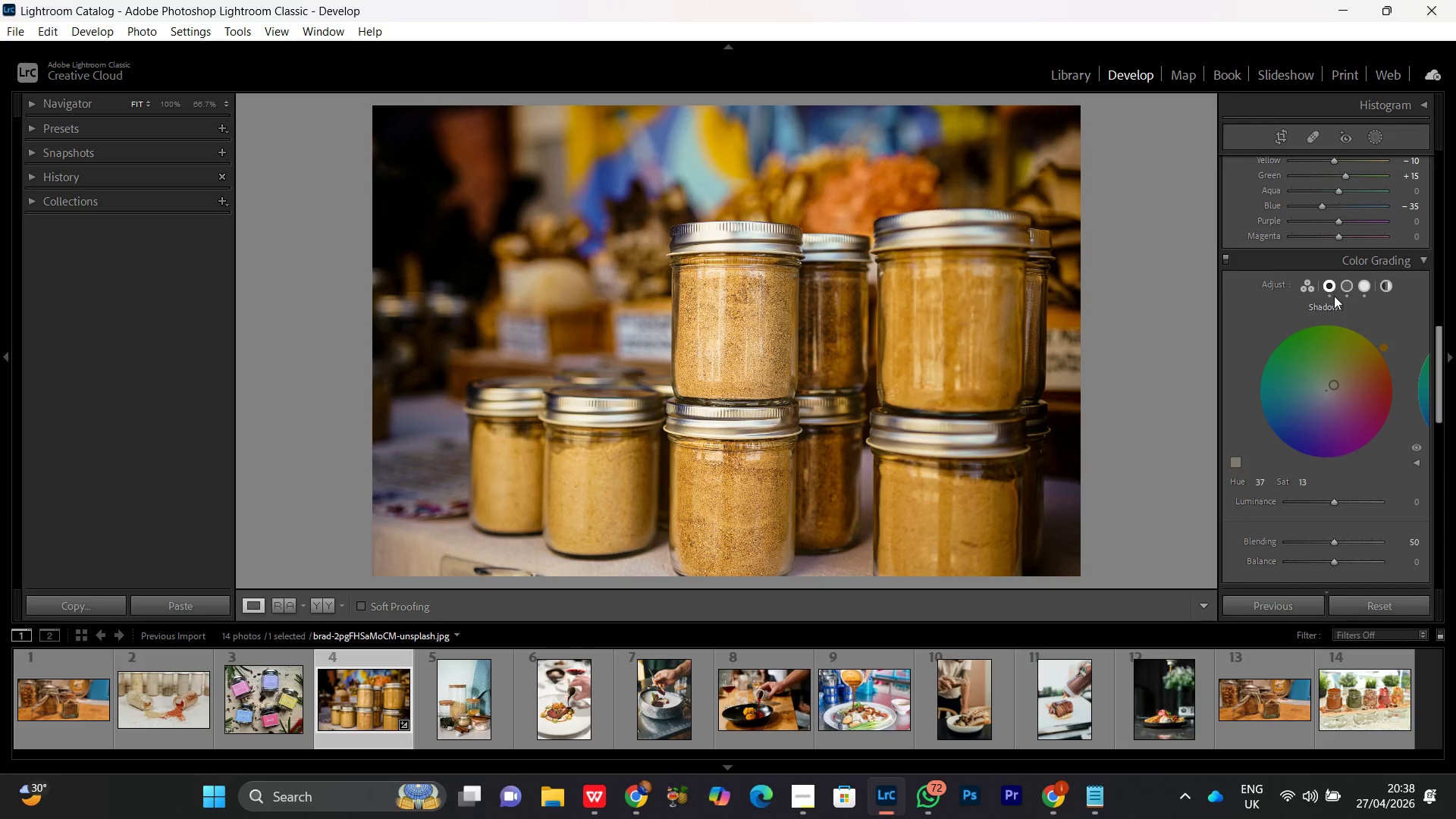 
left_click([1332, 282])
 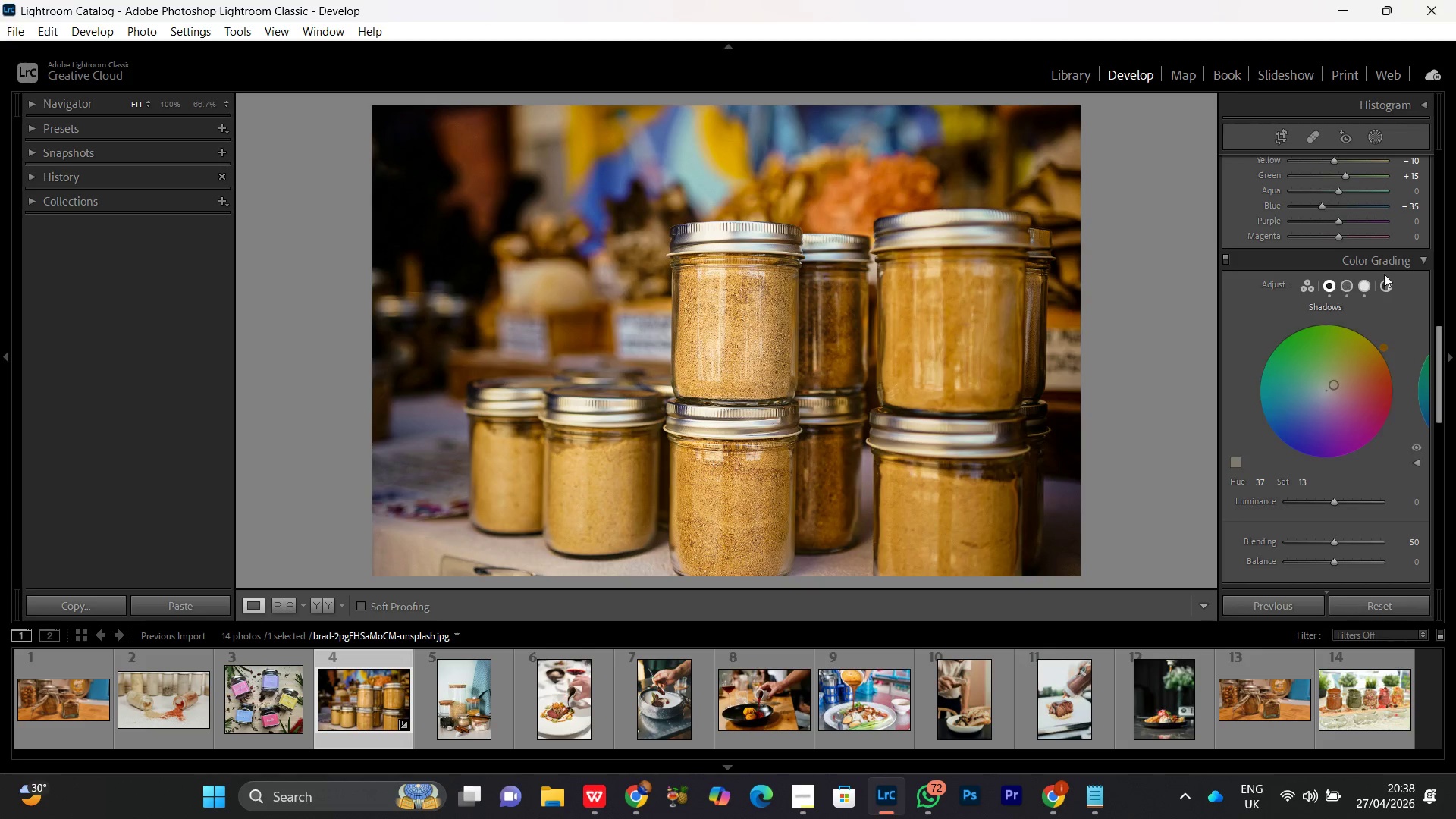 
left_click([1363, 284])
 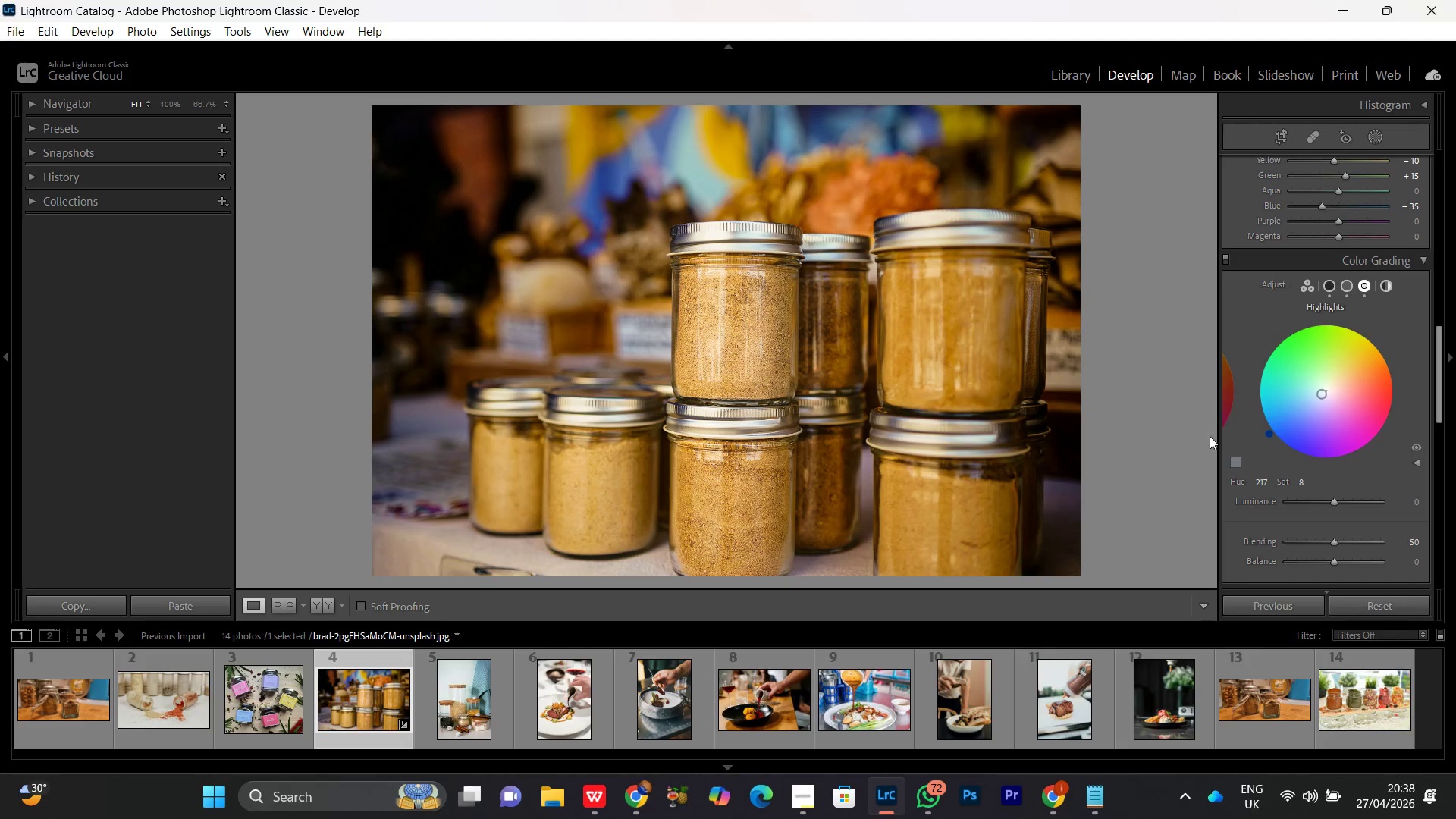 
left_click_drag(start_coordinate=[1299, 482], to_coordinate=[1307, 483])
 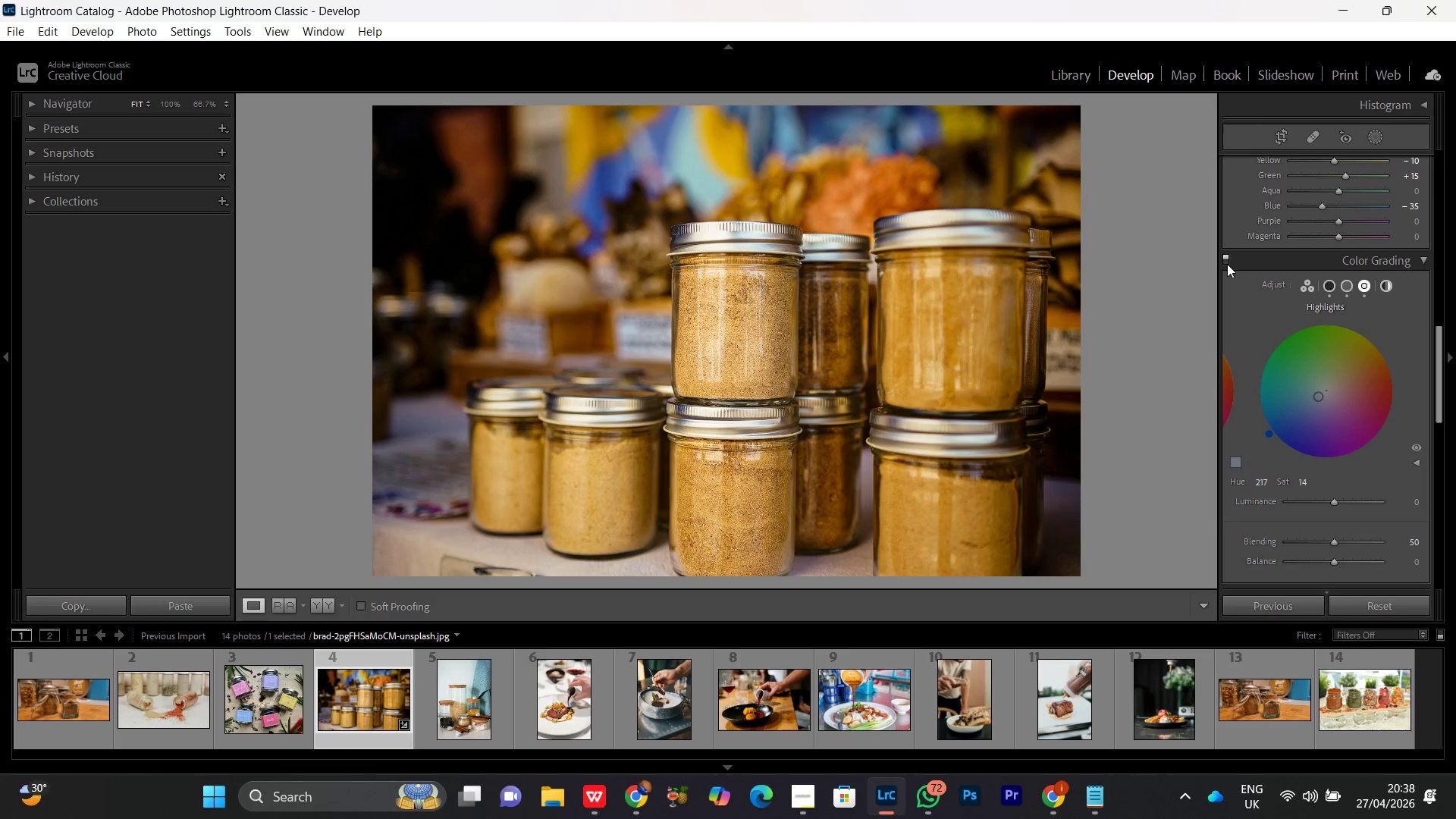 
double_click([1227, 259])
 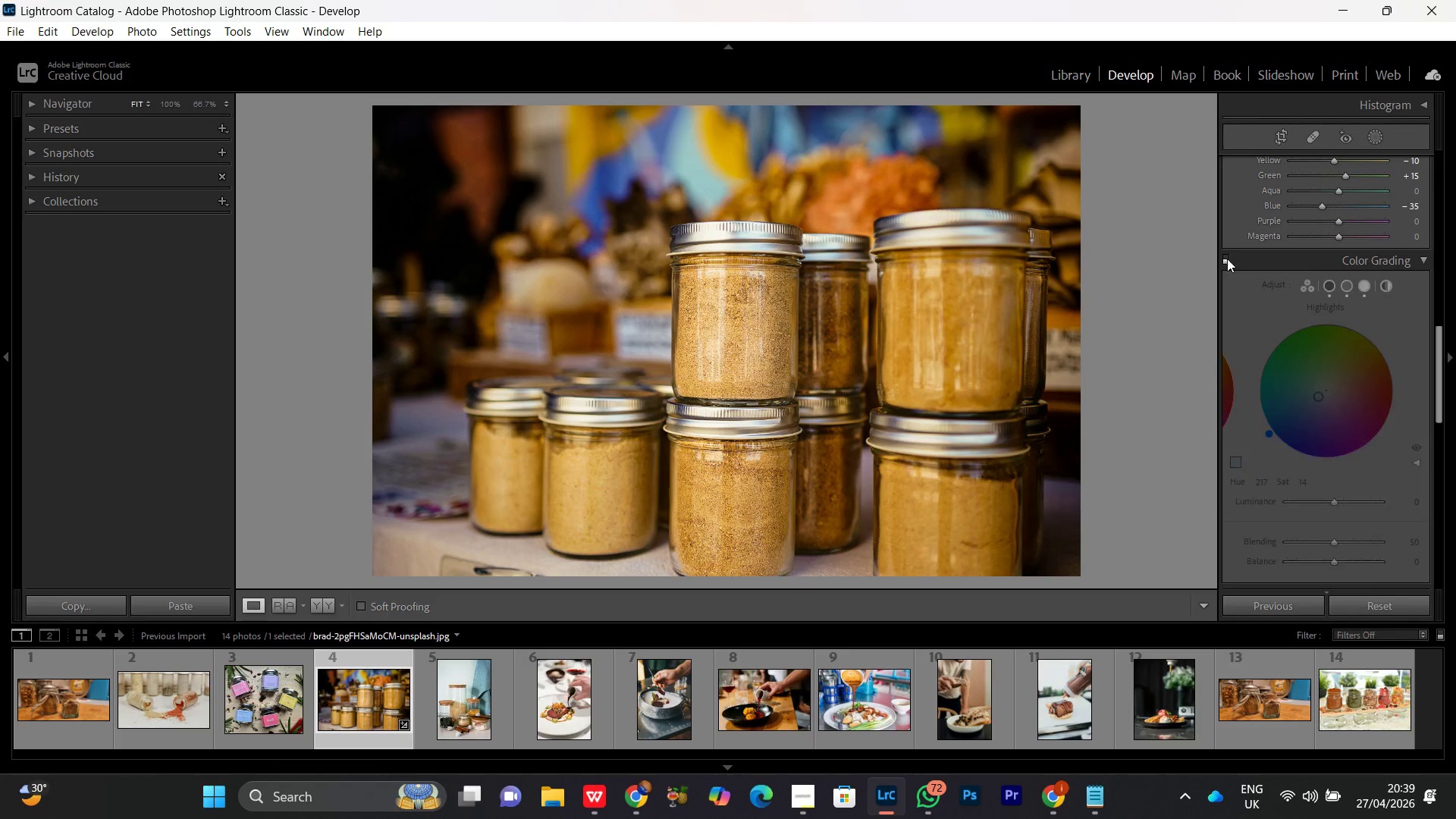 
double_click([1227, 259])
 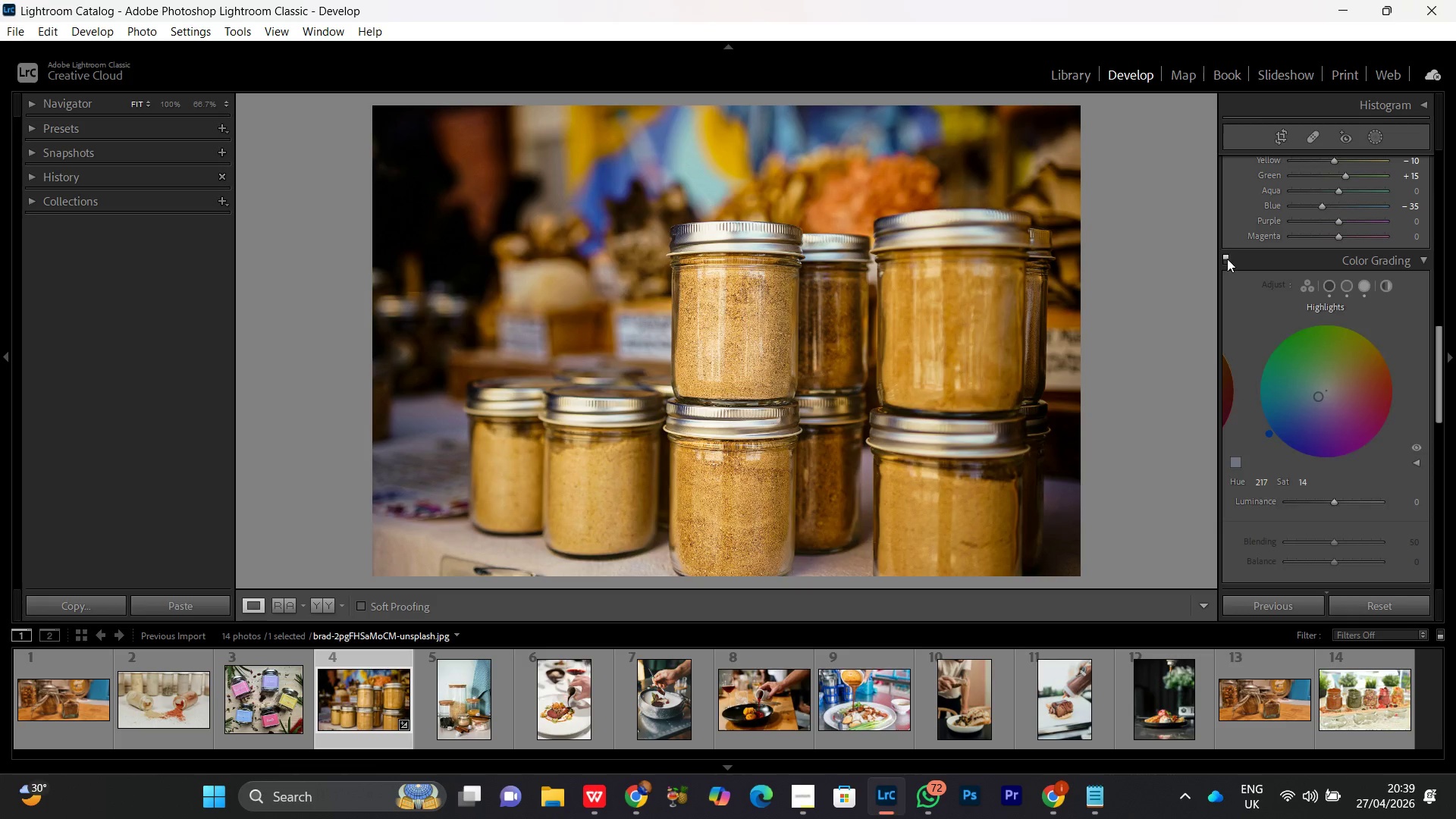 
double_click([1227, 259])
 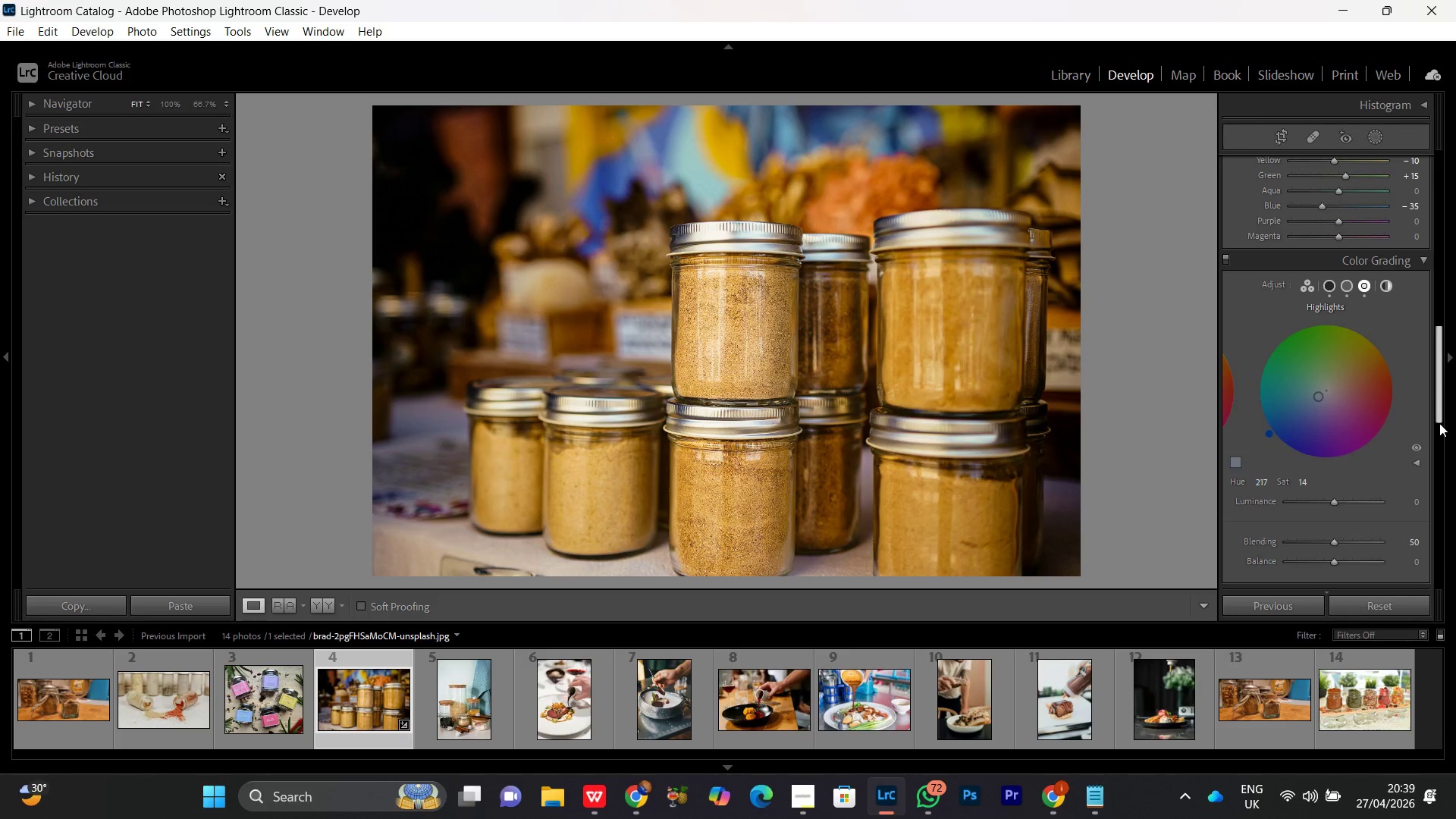 
left_click([1344, 14])
 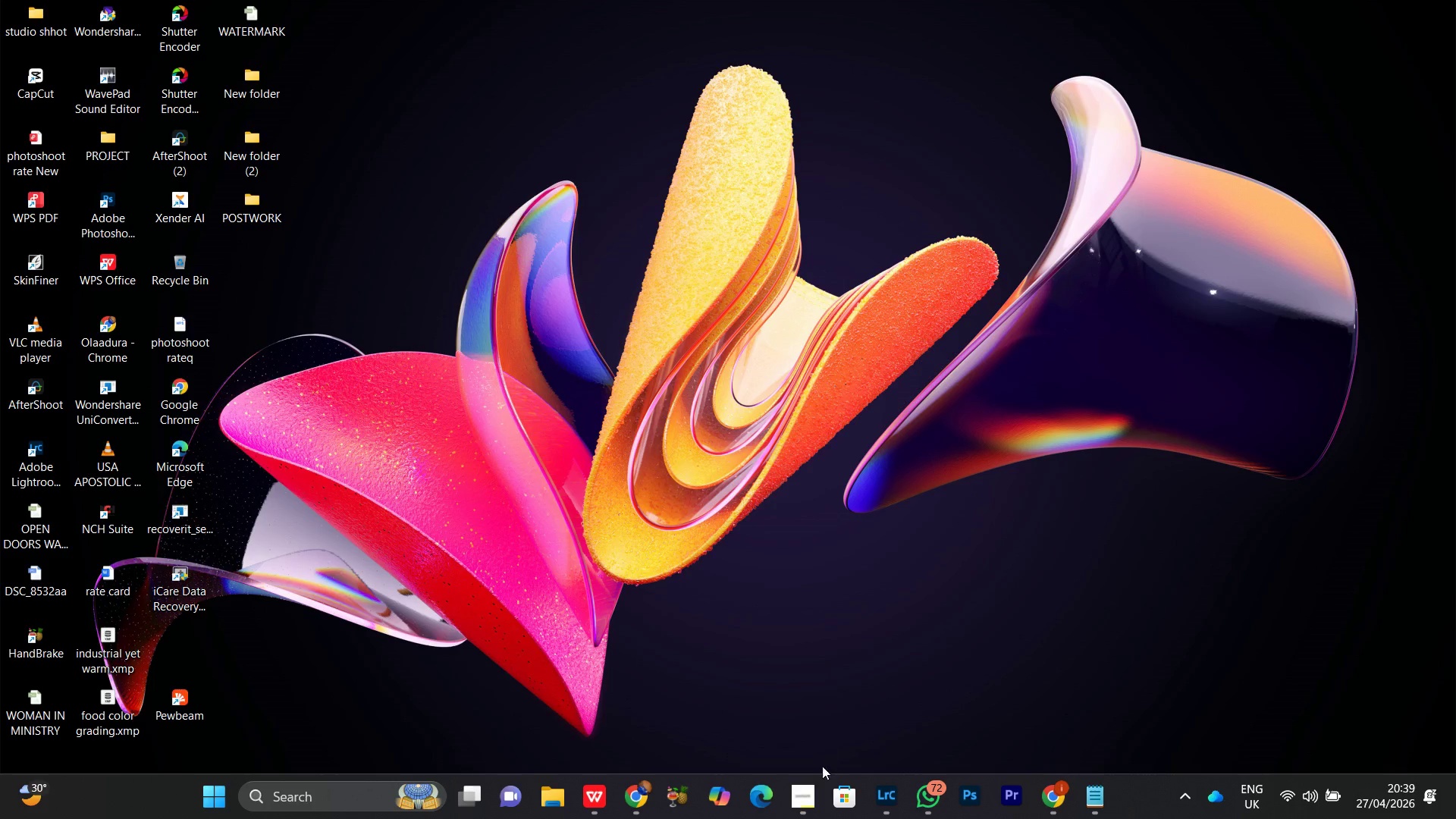 
left_click([813, 797])